 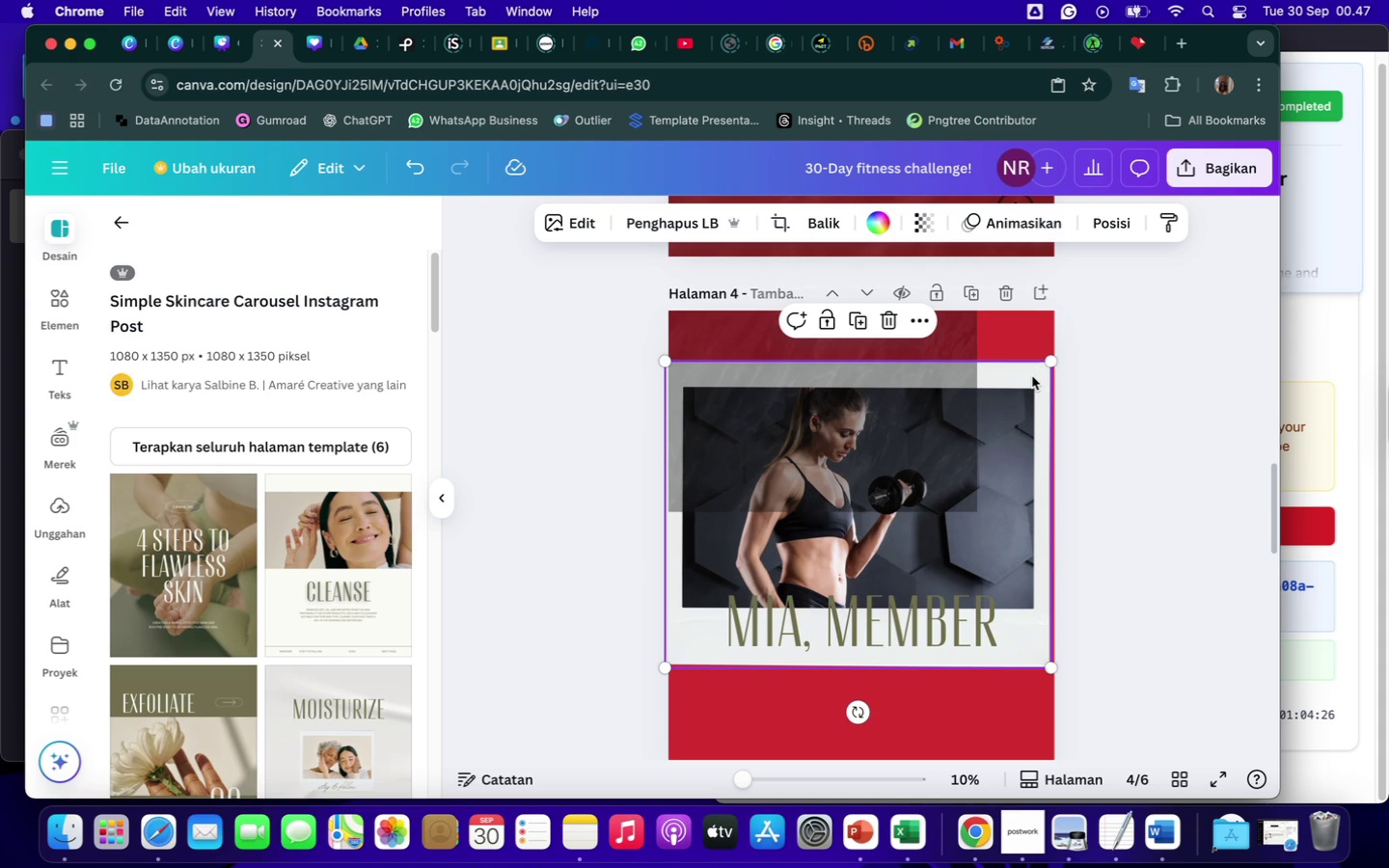 
left_click([1034, 378])
 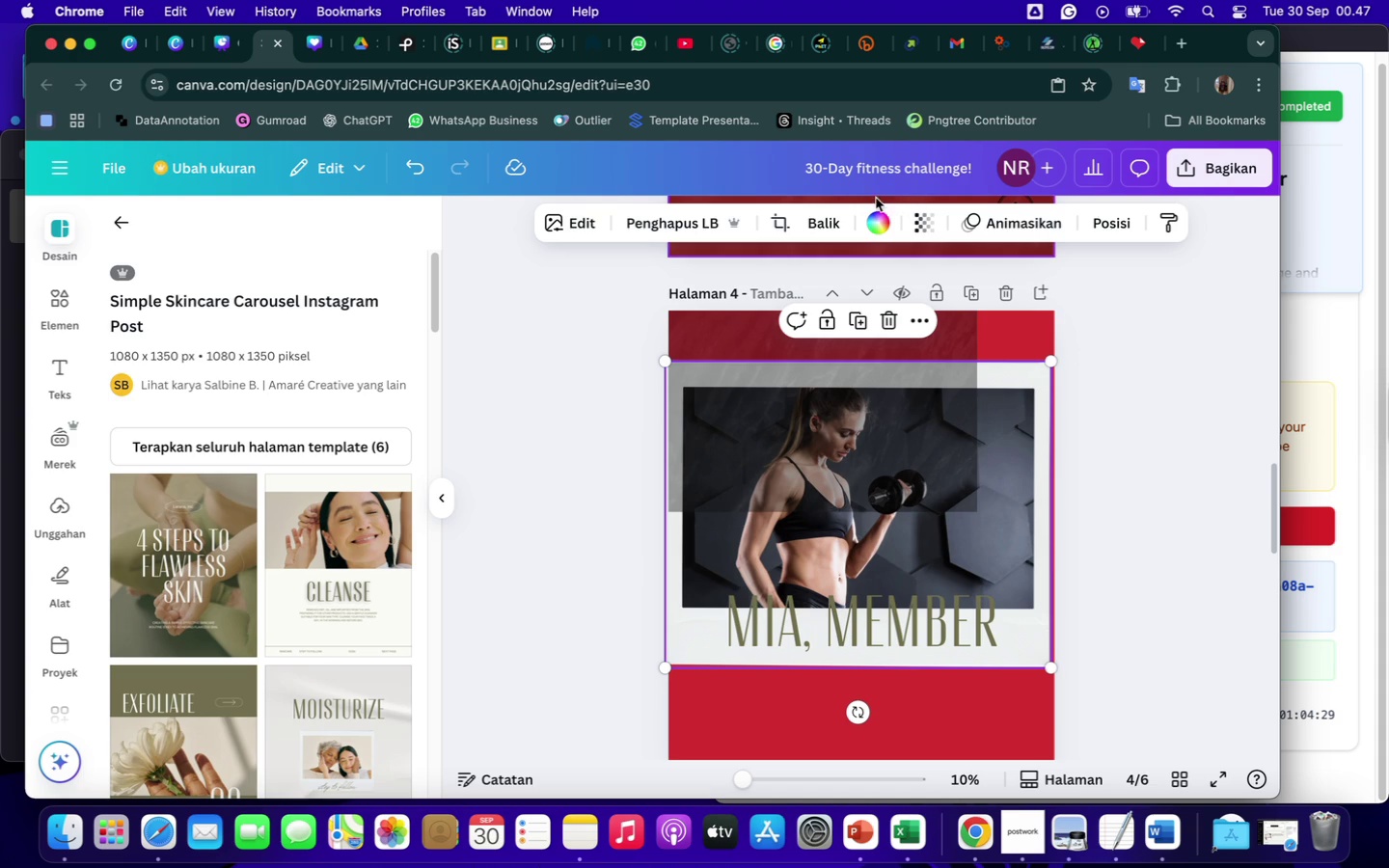 
left_click([881, 224])
 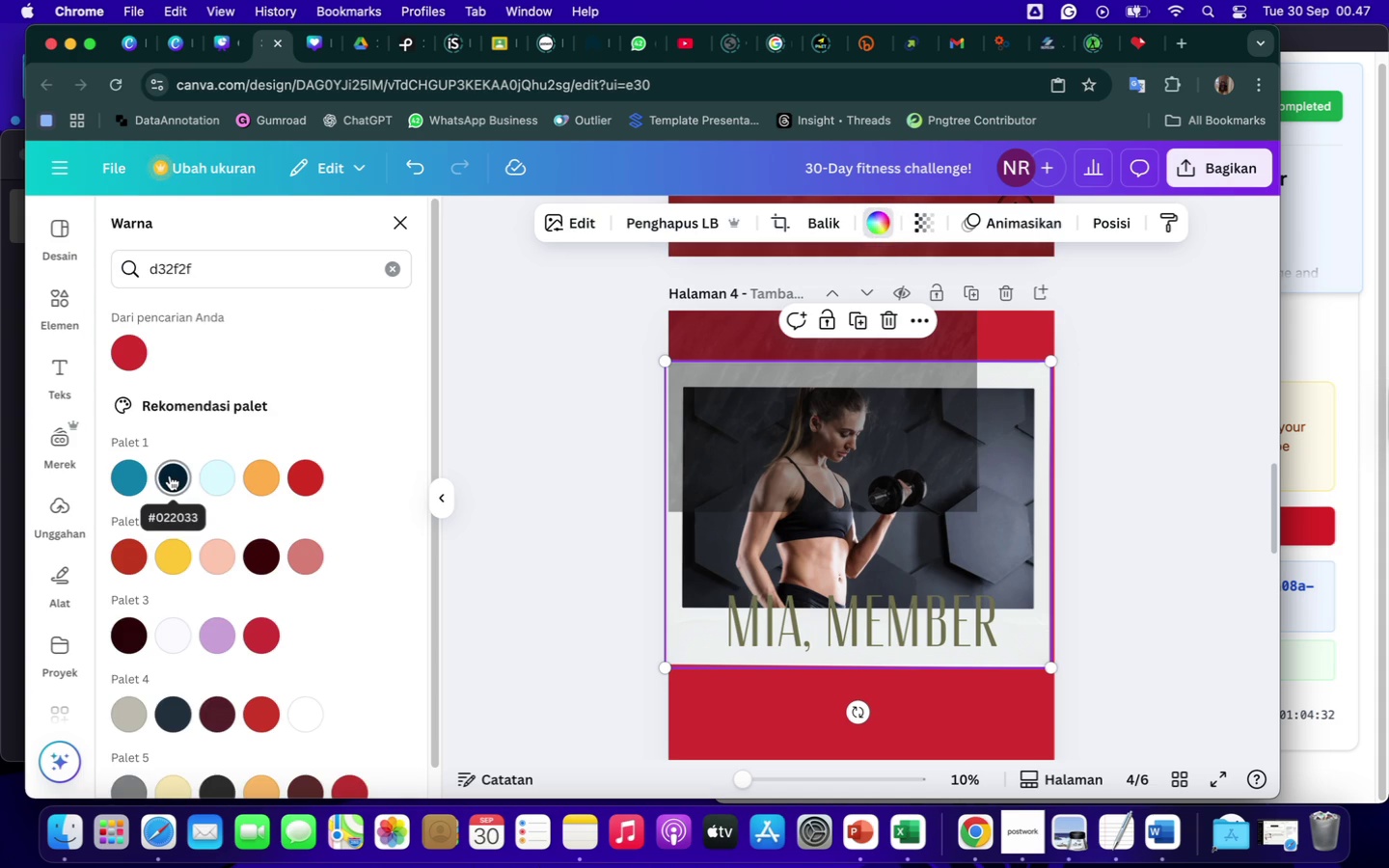 
left_click([170, 475])
 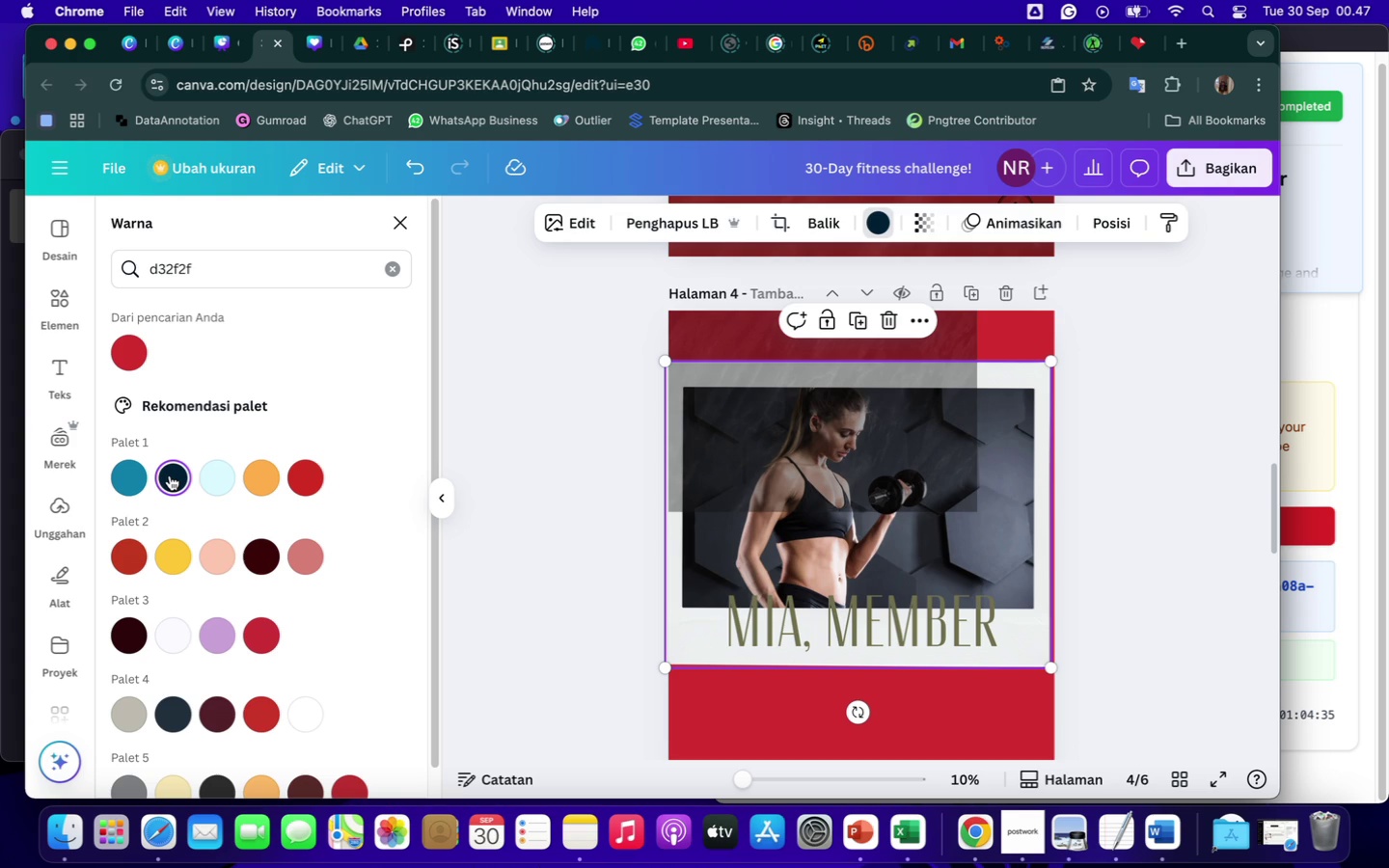 
left_click([170, 475])
 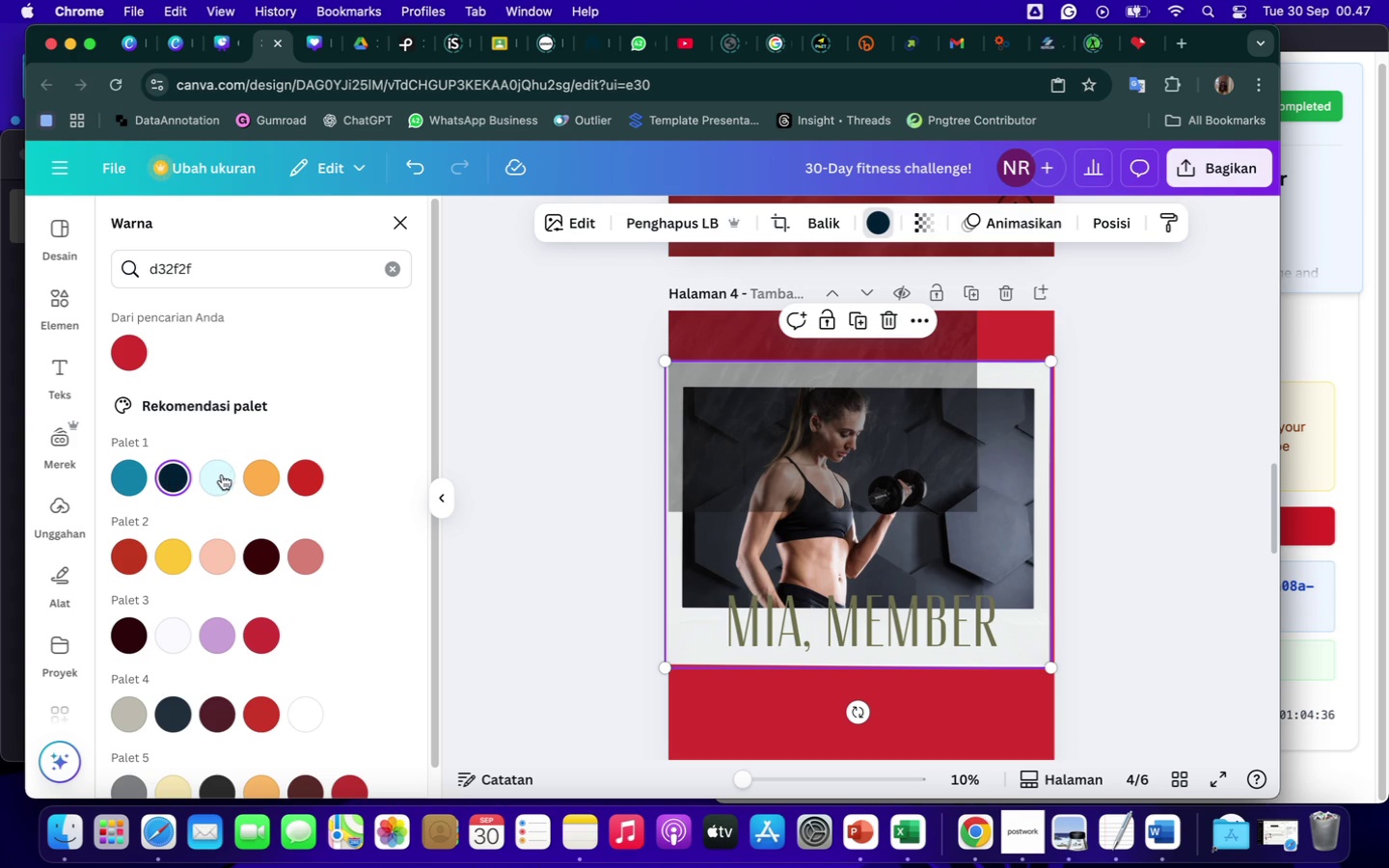 
scroll: coordinate [224, 474], scroll_direction: up, amount: 1.0
 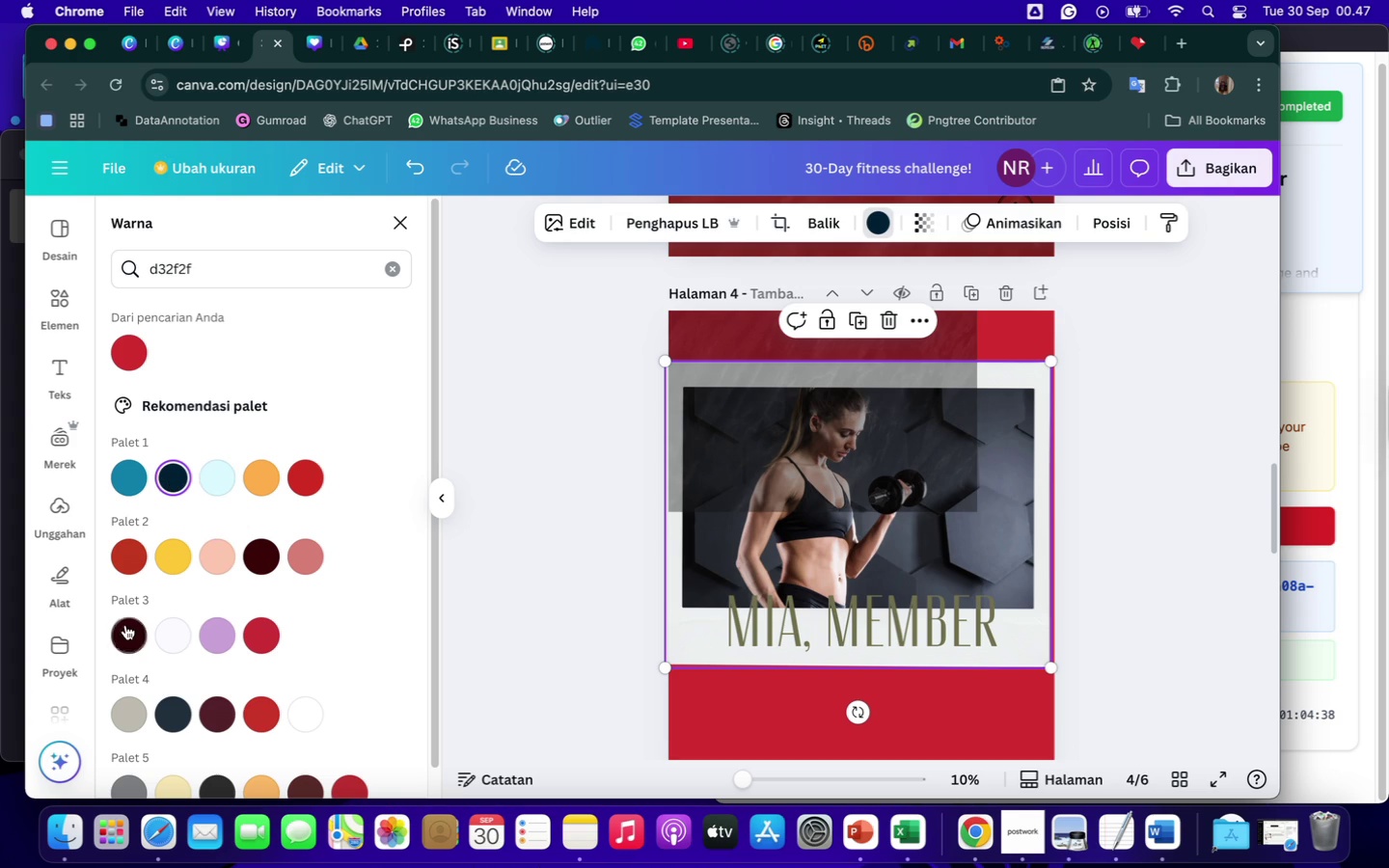 
left_click([124, 627])
 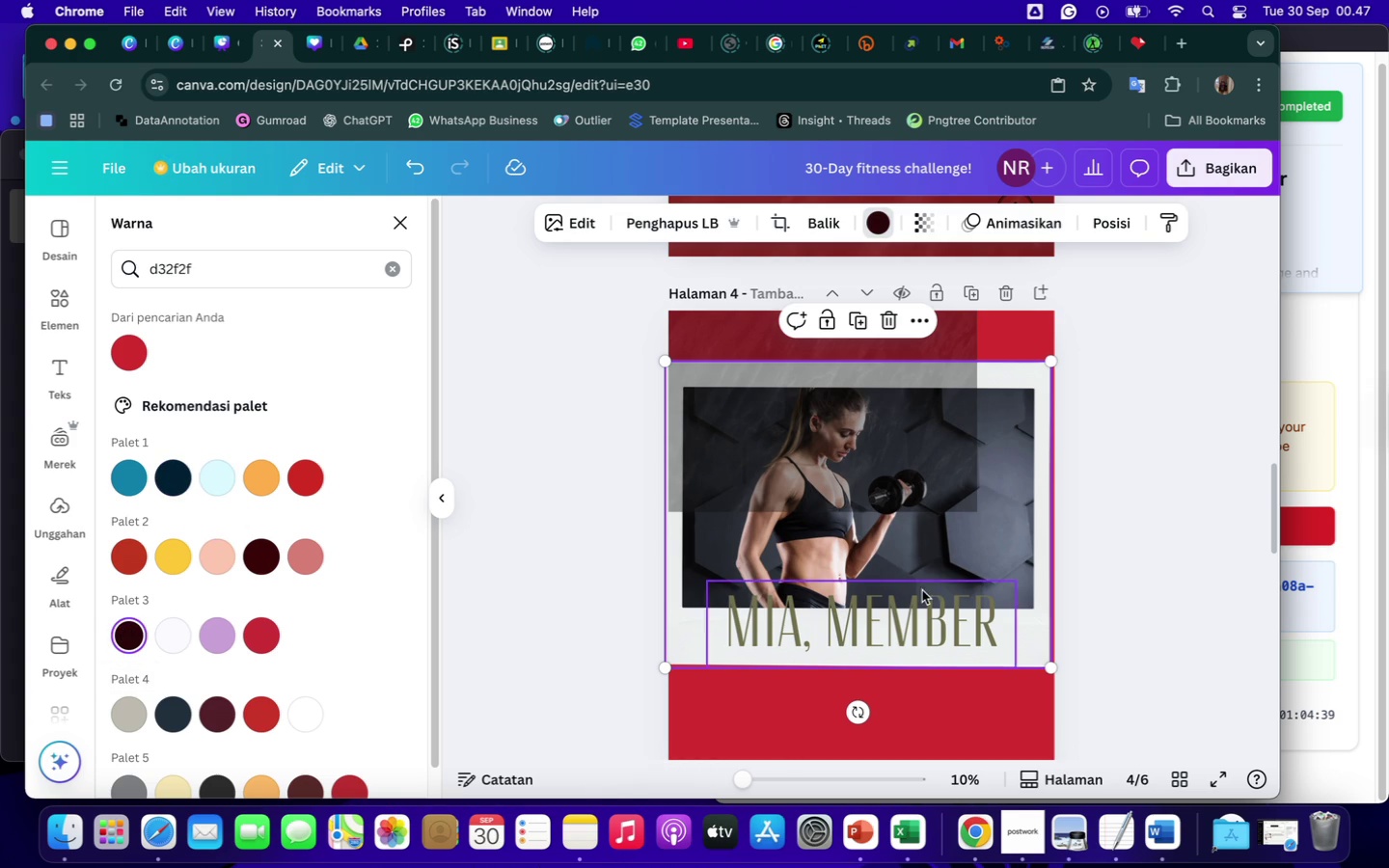 
left_click([1166, 529])
 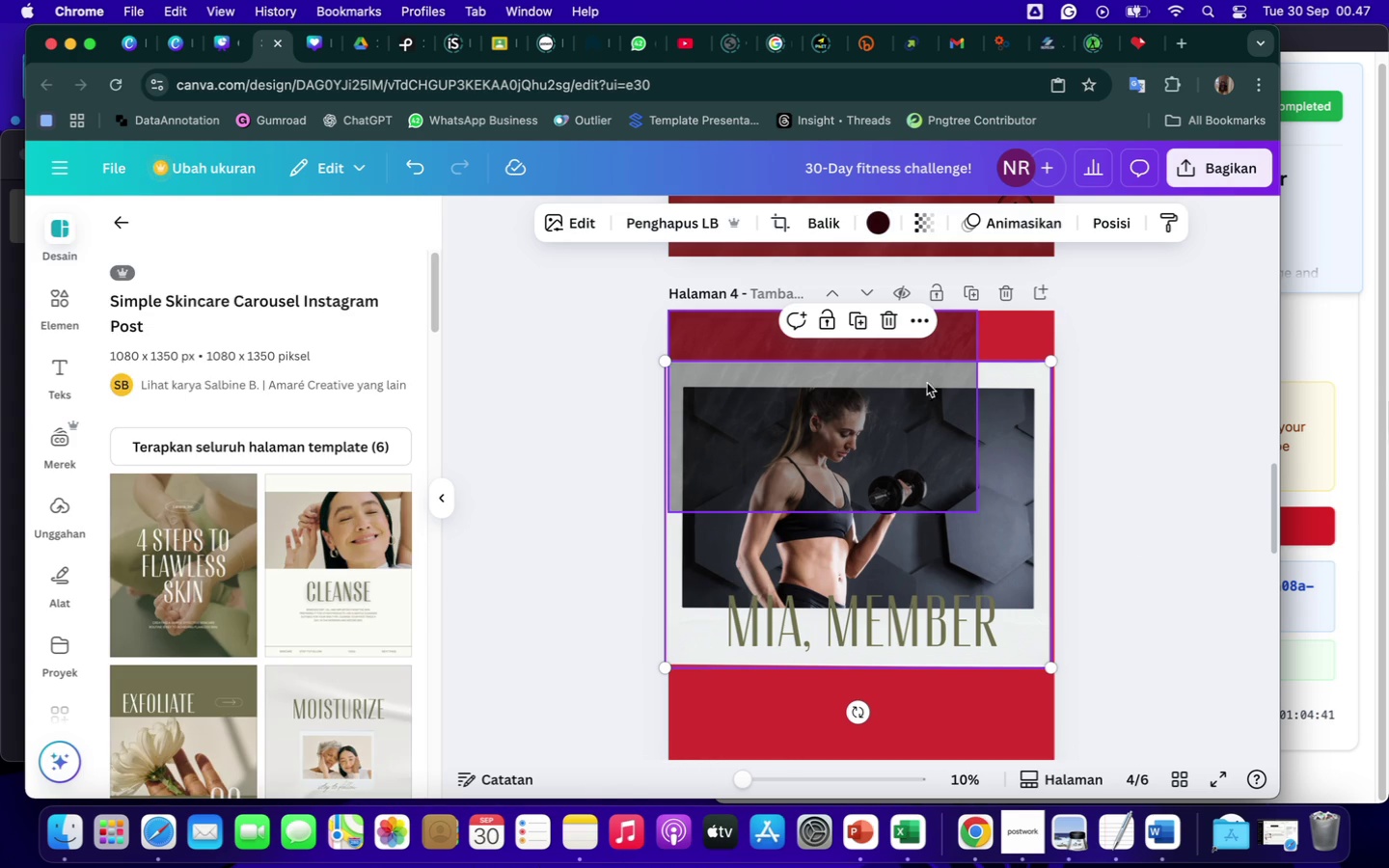 
left_click([888, 407])